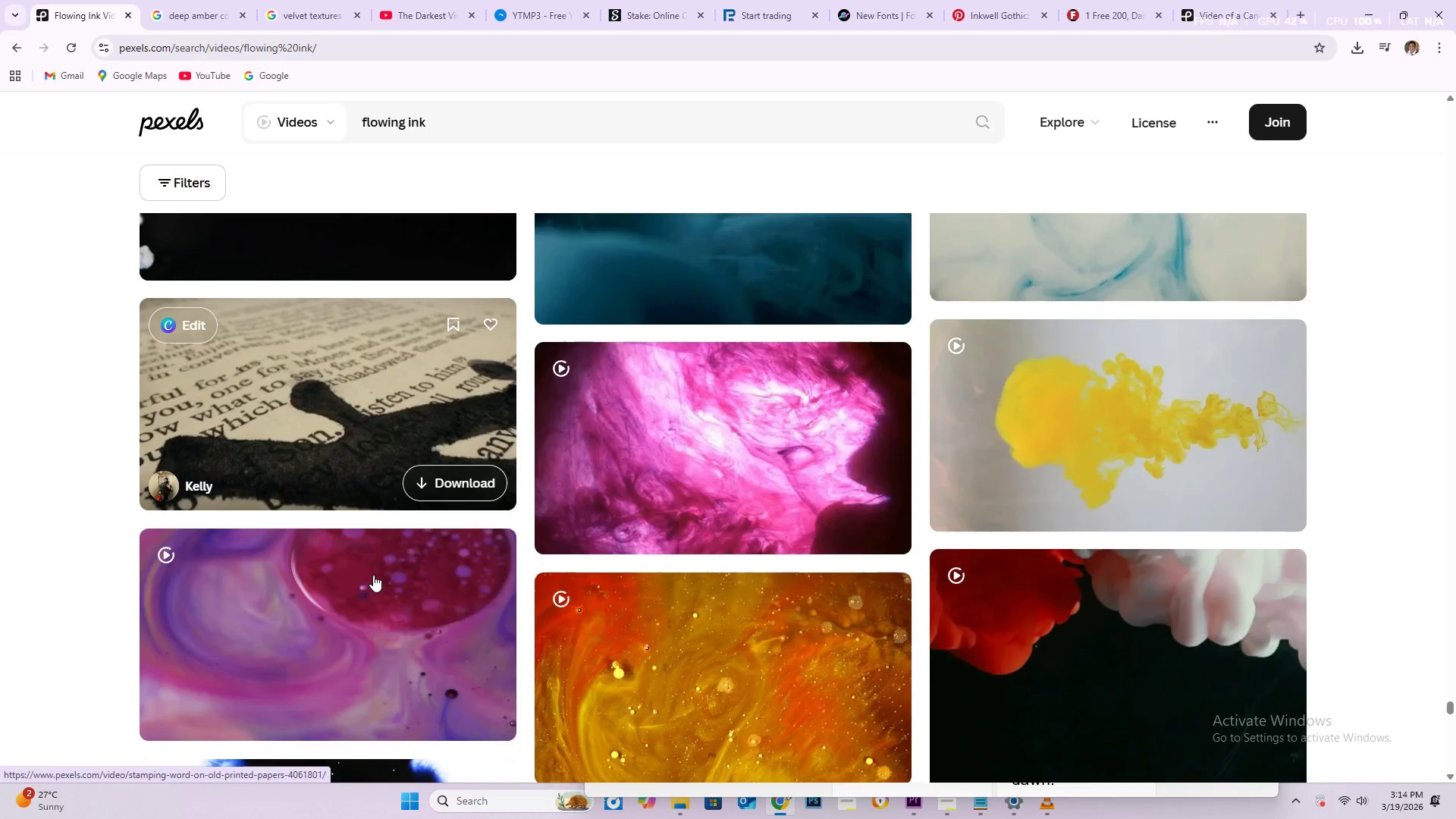 
mouse_move([400, 632])
 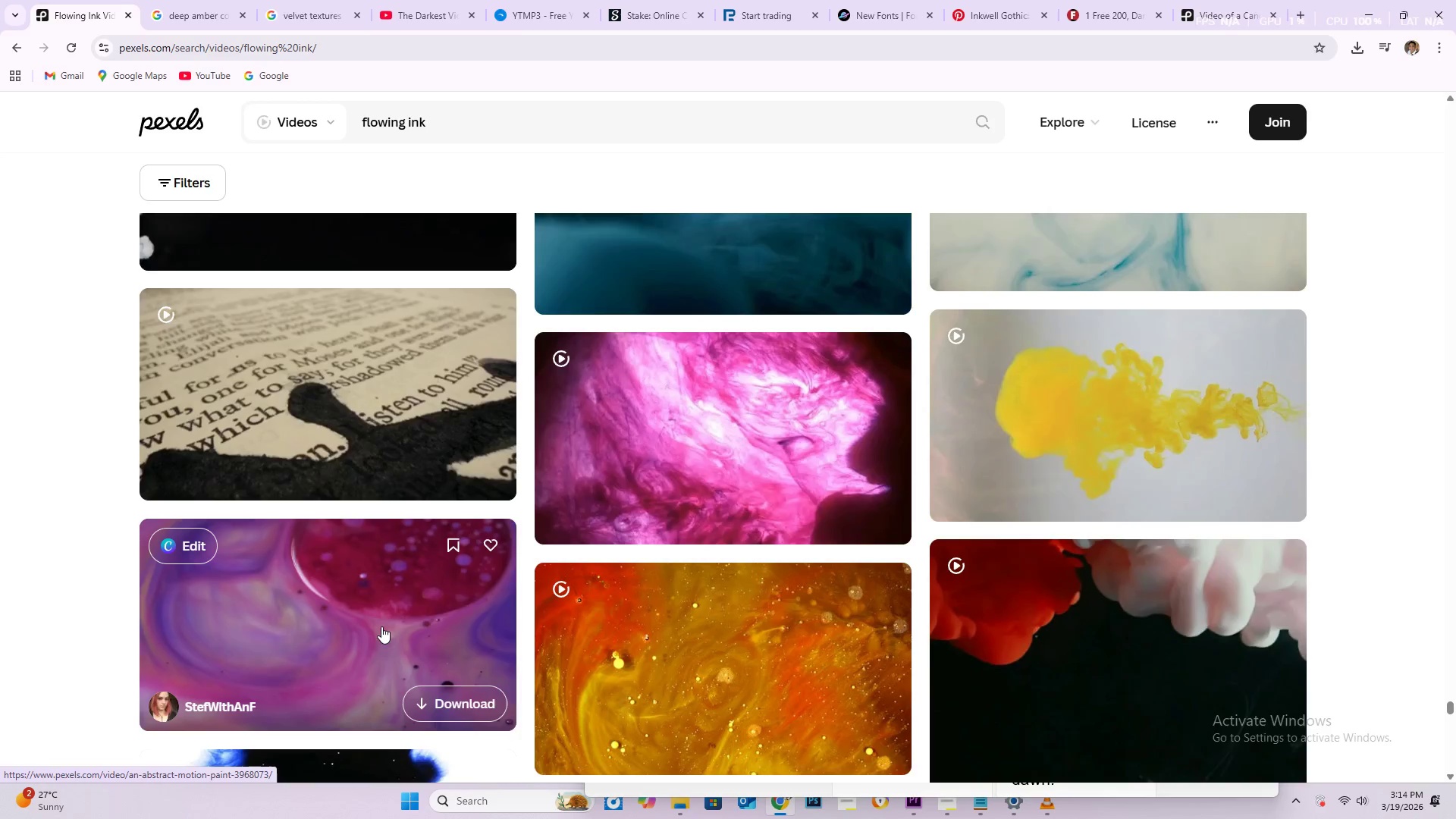 
scroll: coordinate [373, 607], scroll_direction: down, amount: 17.0
 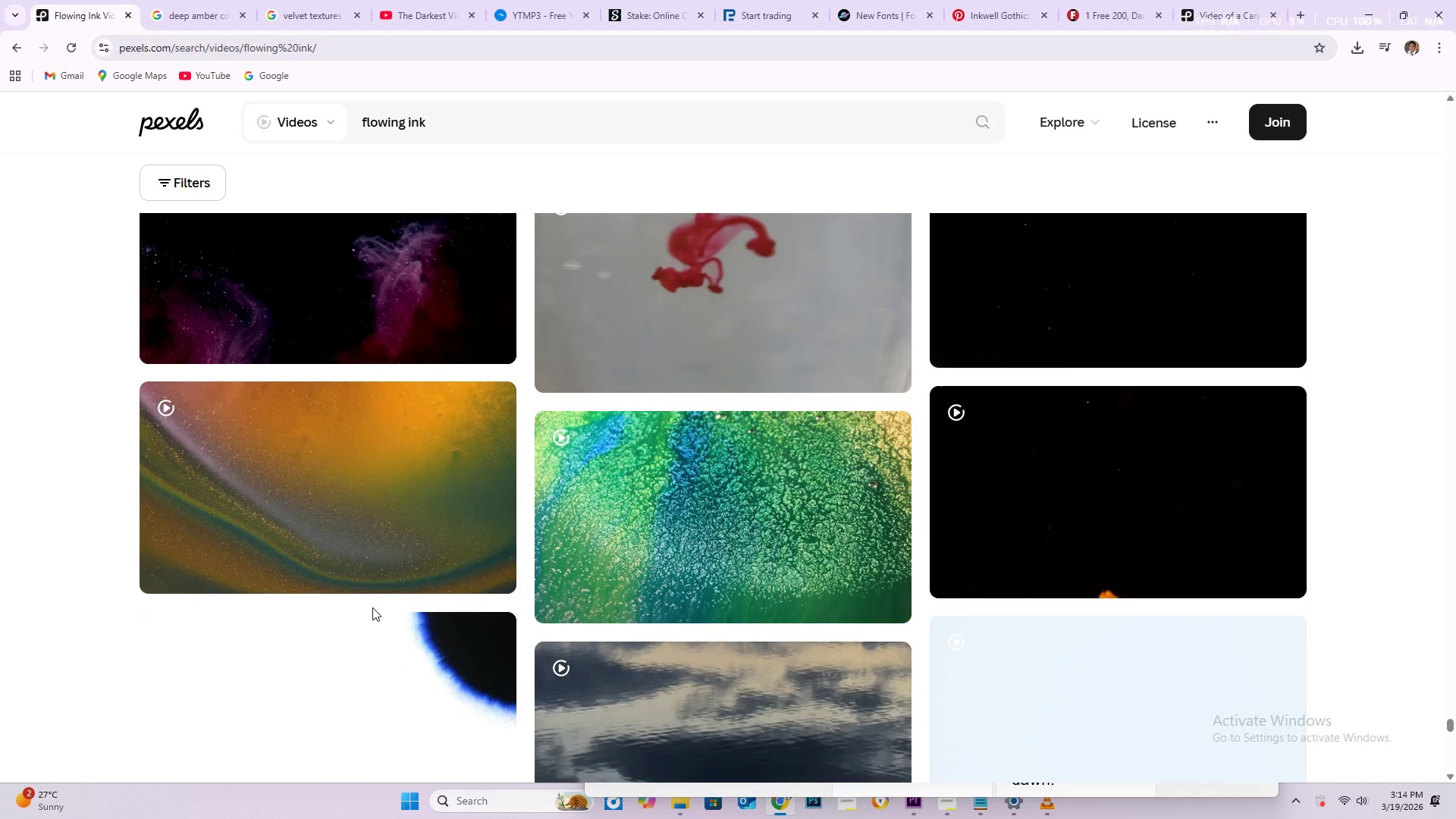 
scroll: coordinate [623, 535], scroll_direction: down, amount: 26.0
 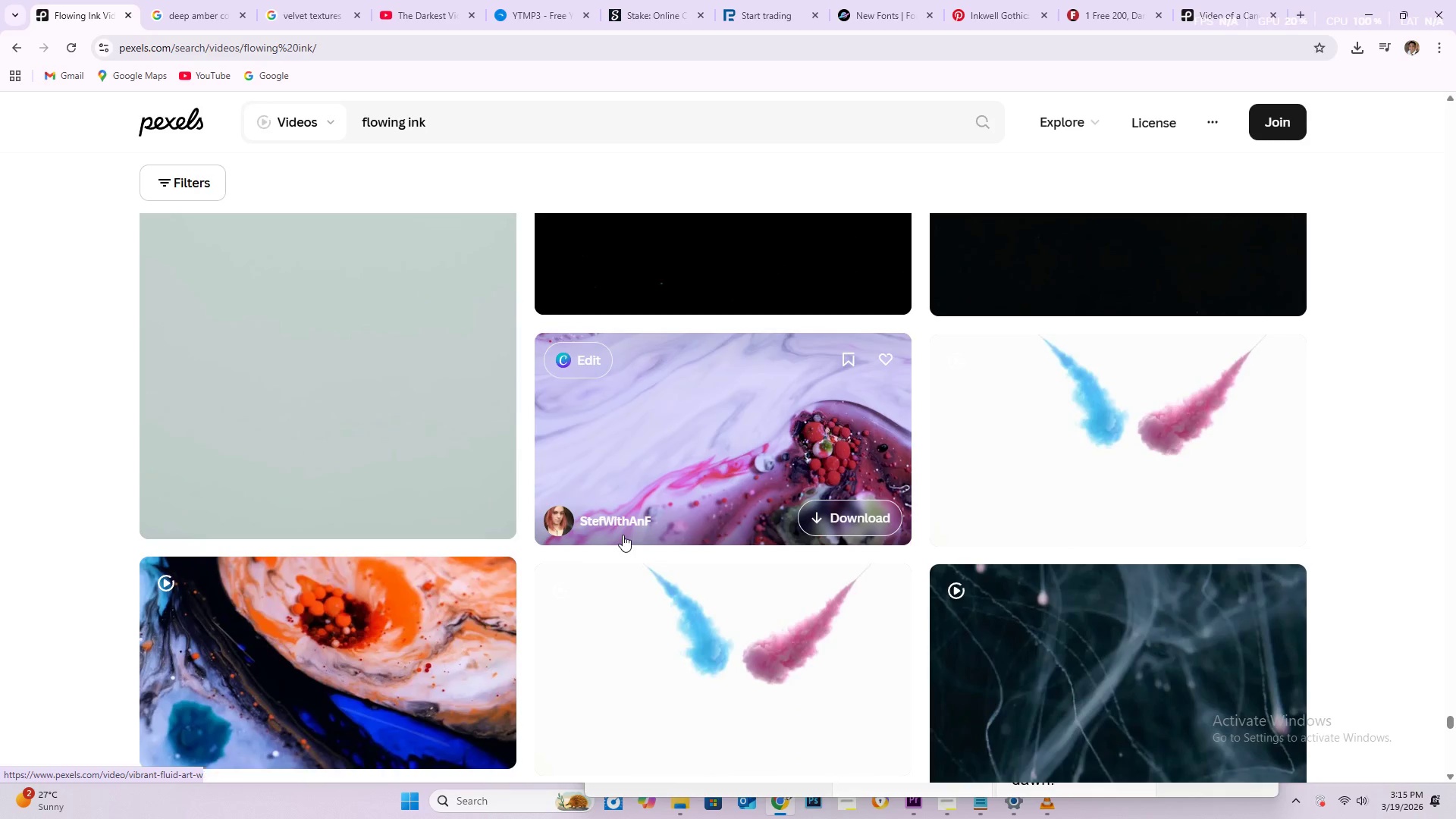 
scroll: coordinate [622, 513], scroll_direction: down, amount: 6.0
 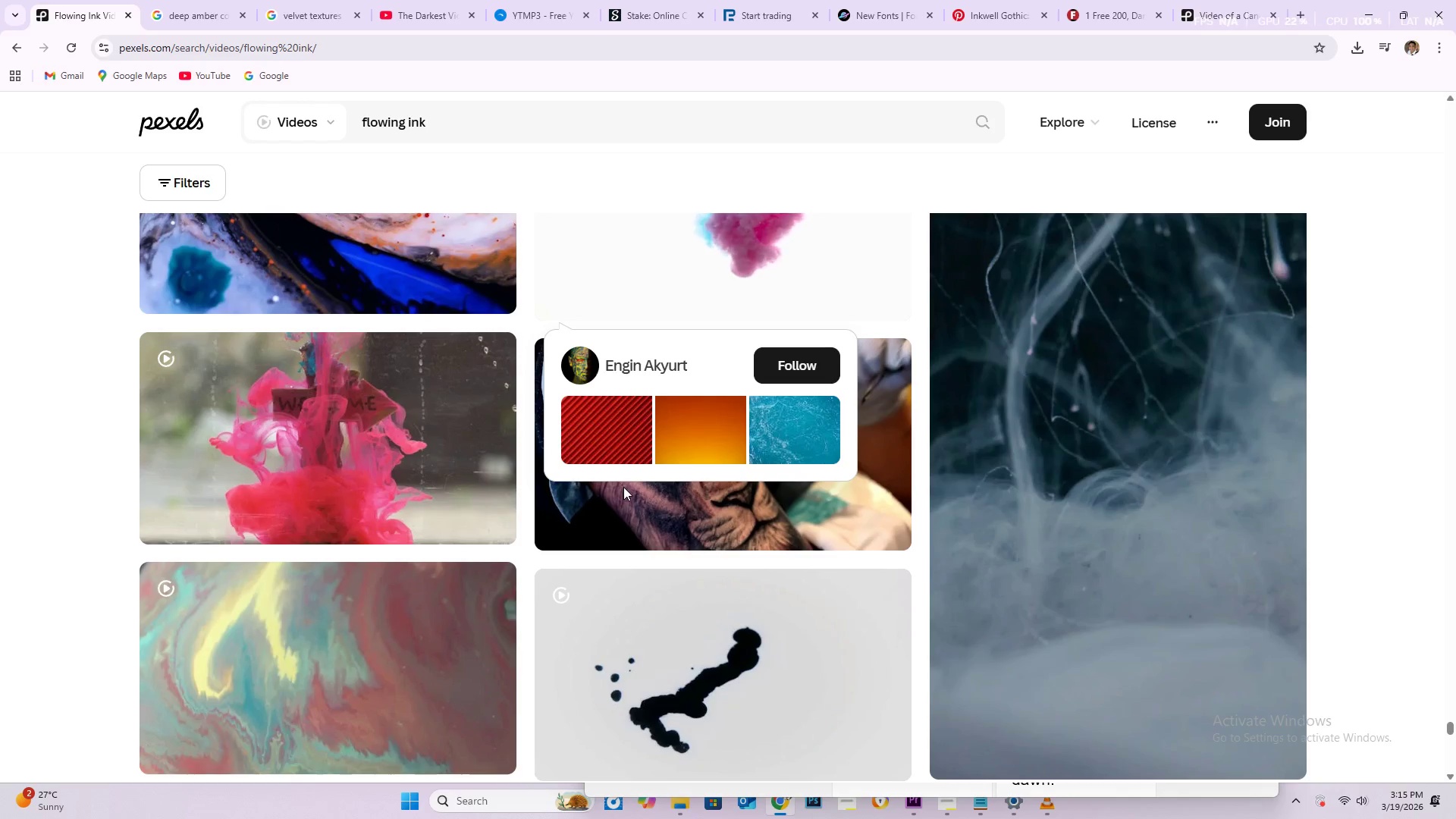 
wait(7.92)
 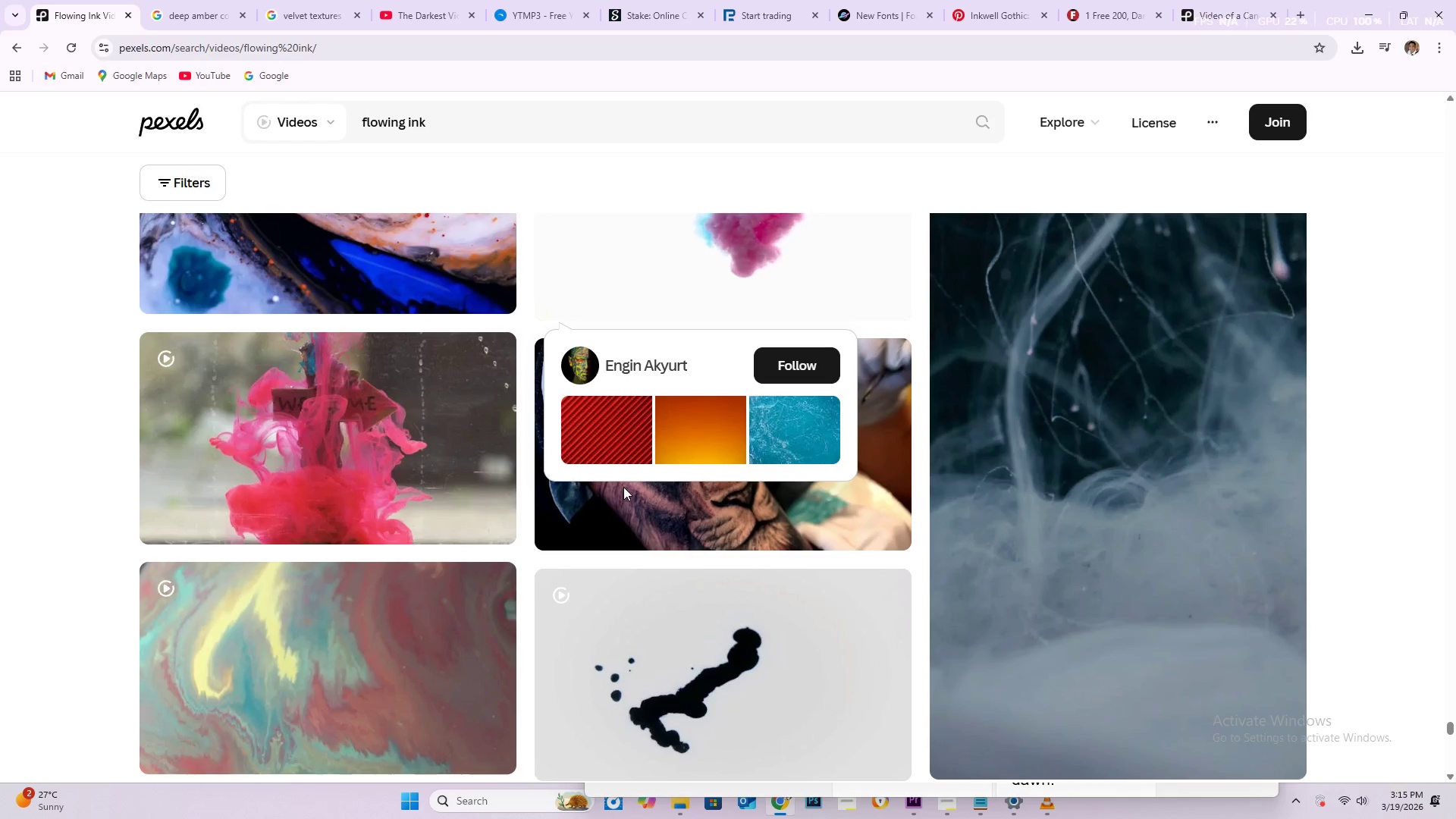 
scroll: coordinate [334, 519], scroll_direction: down, amount: 5.0
 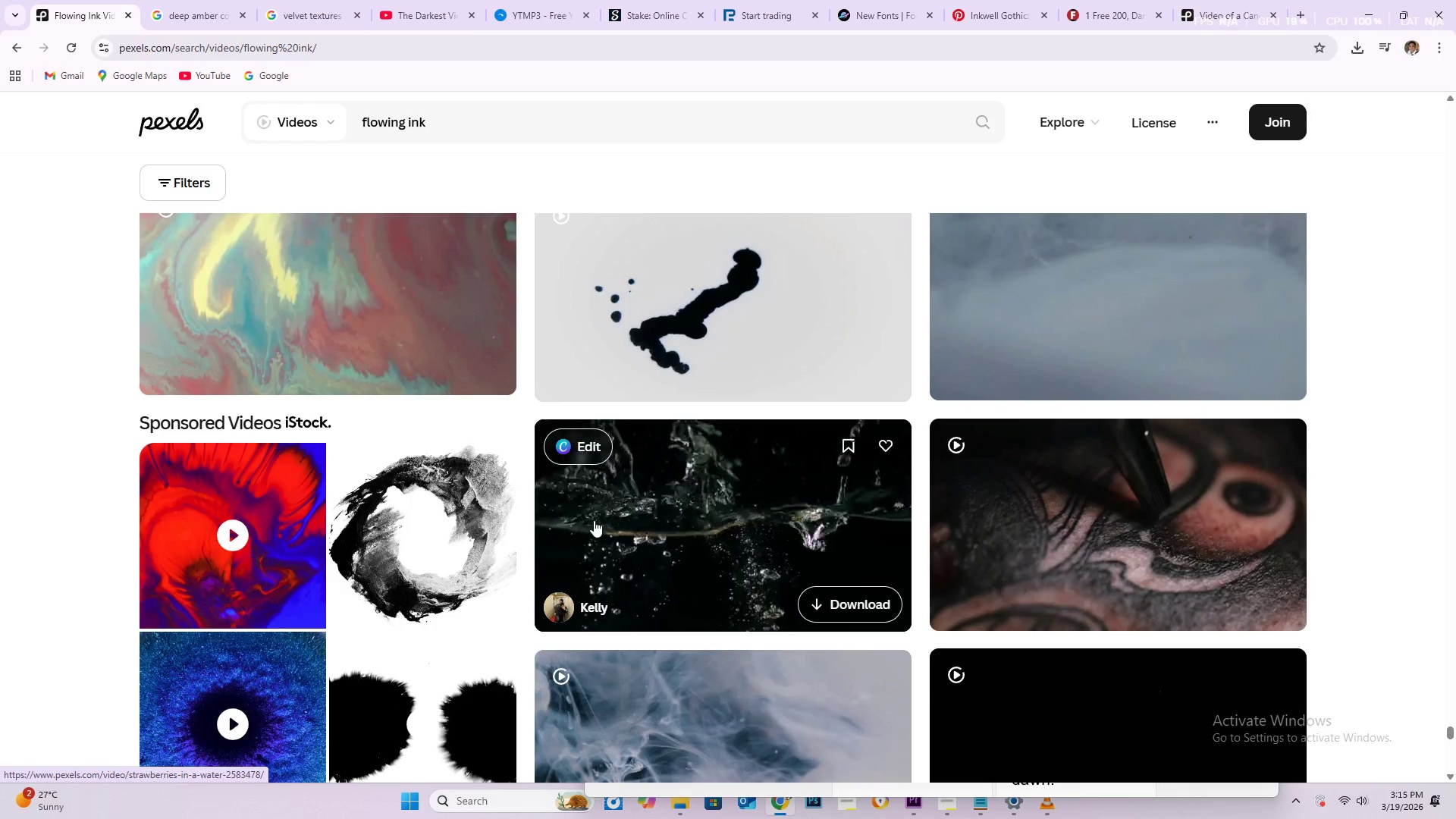 
wait(10.84)
 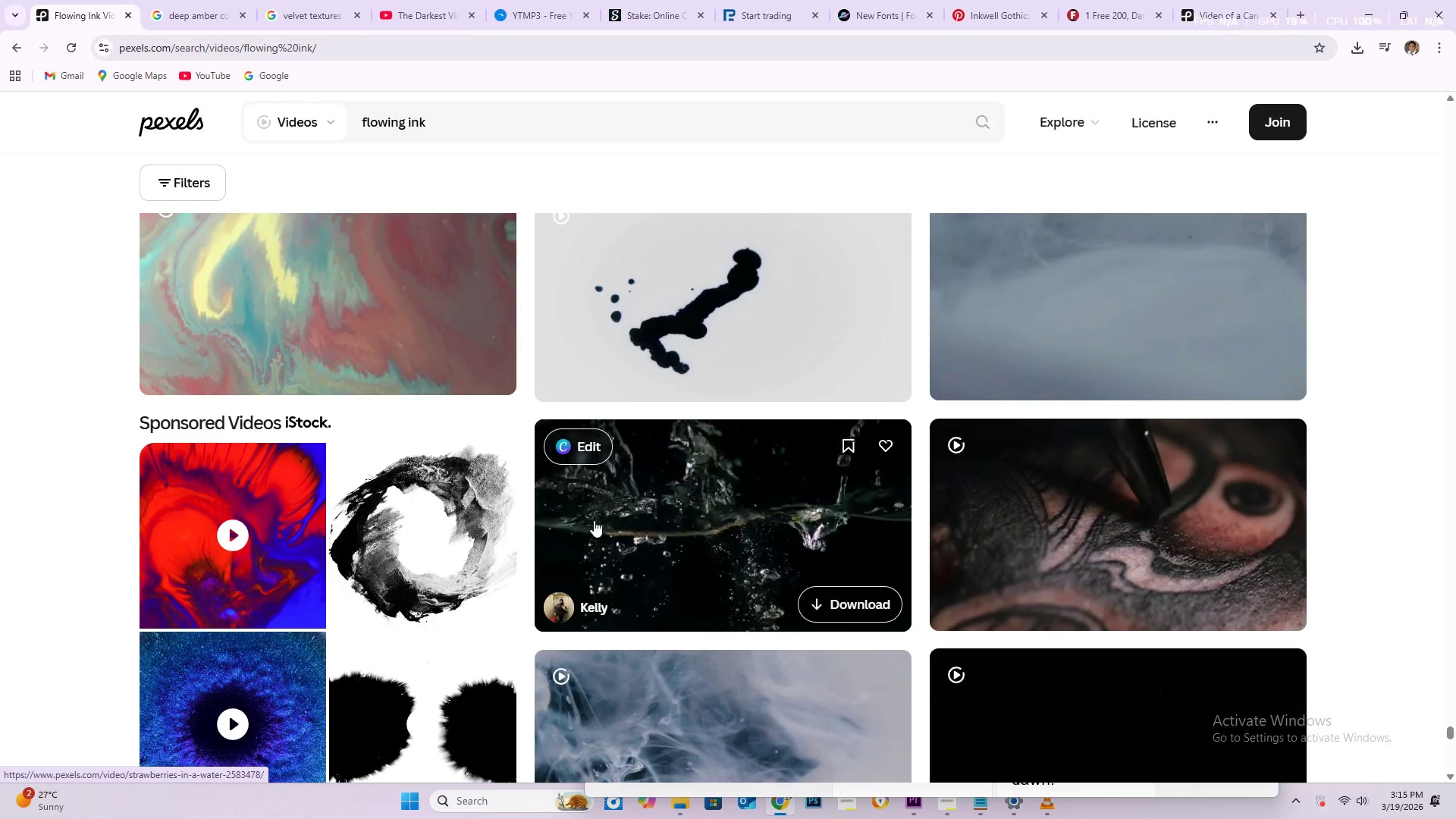 
scroll: coordinate [657, 537], scroll_direction: down, amount: 4.0
 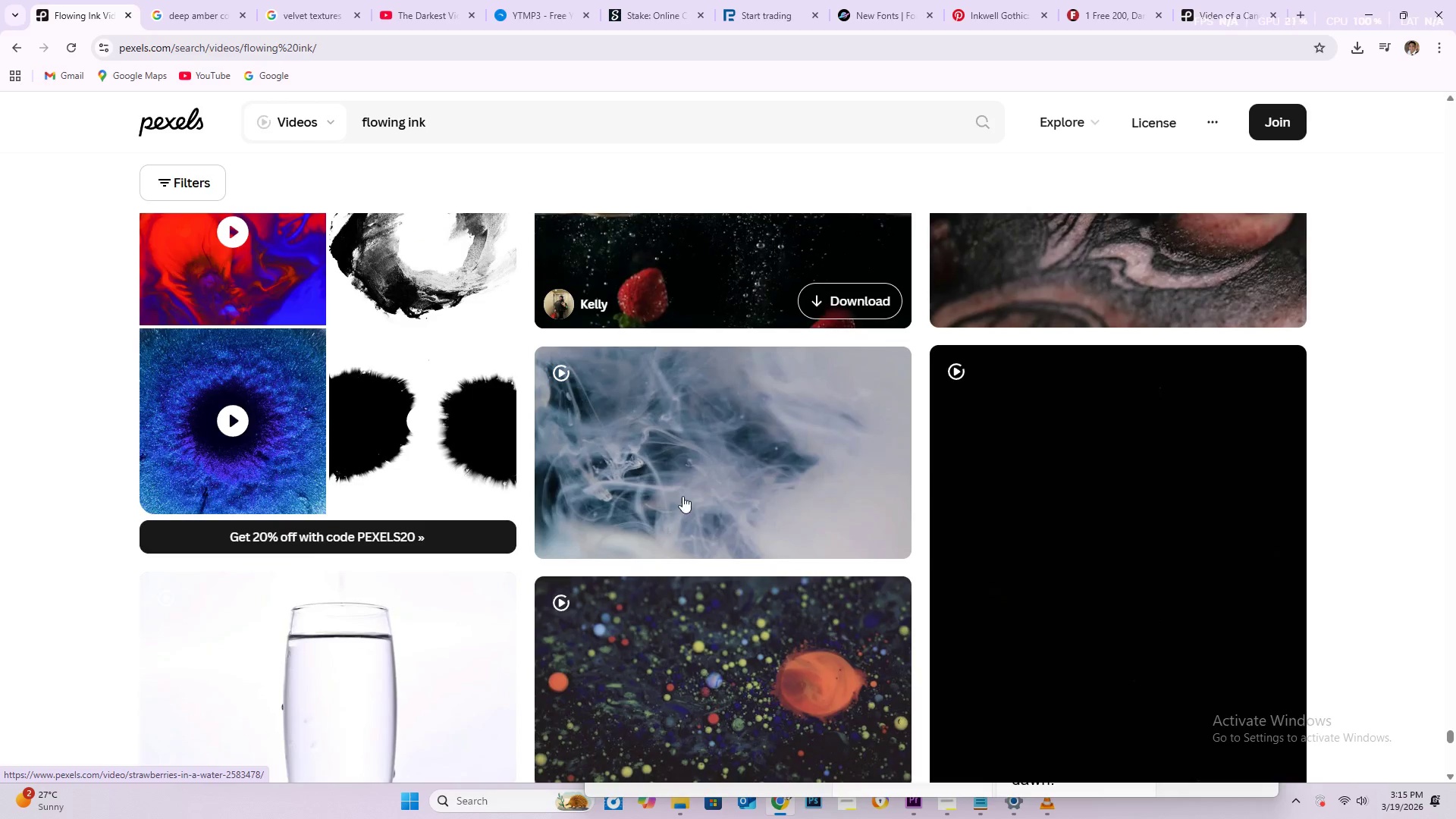 
mouse_move([689, 472])
 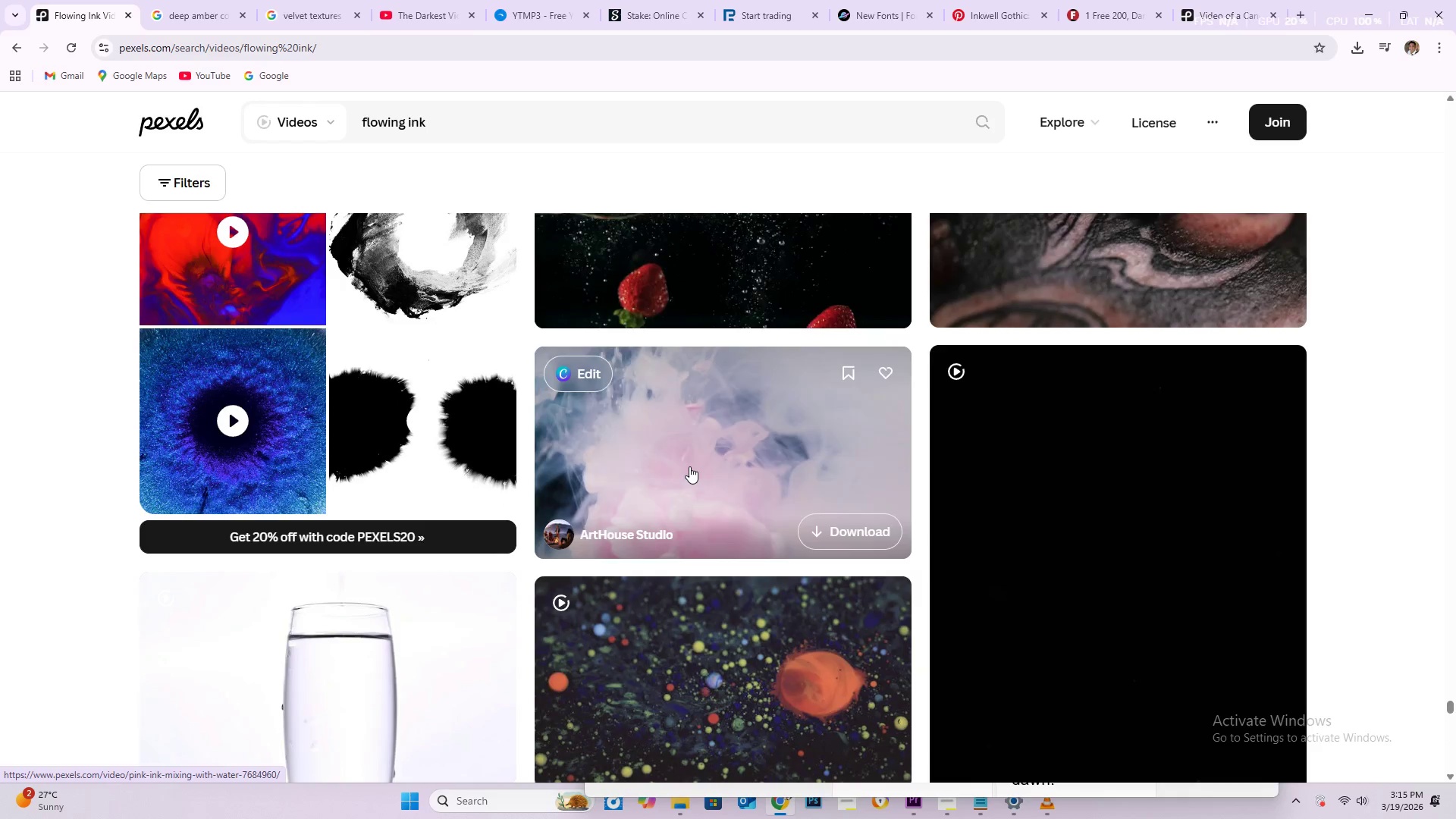 
wait(14.75)
 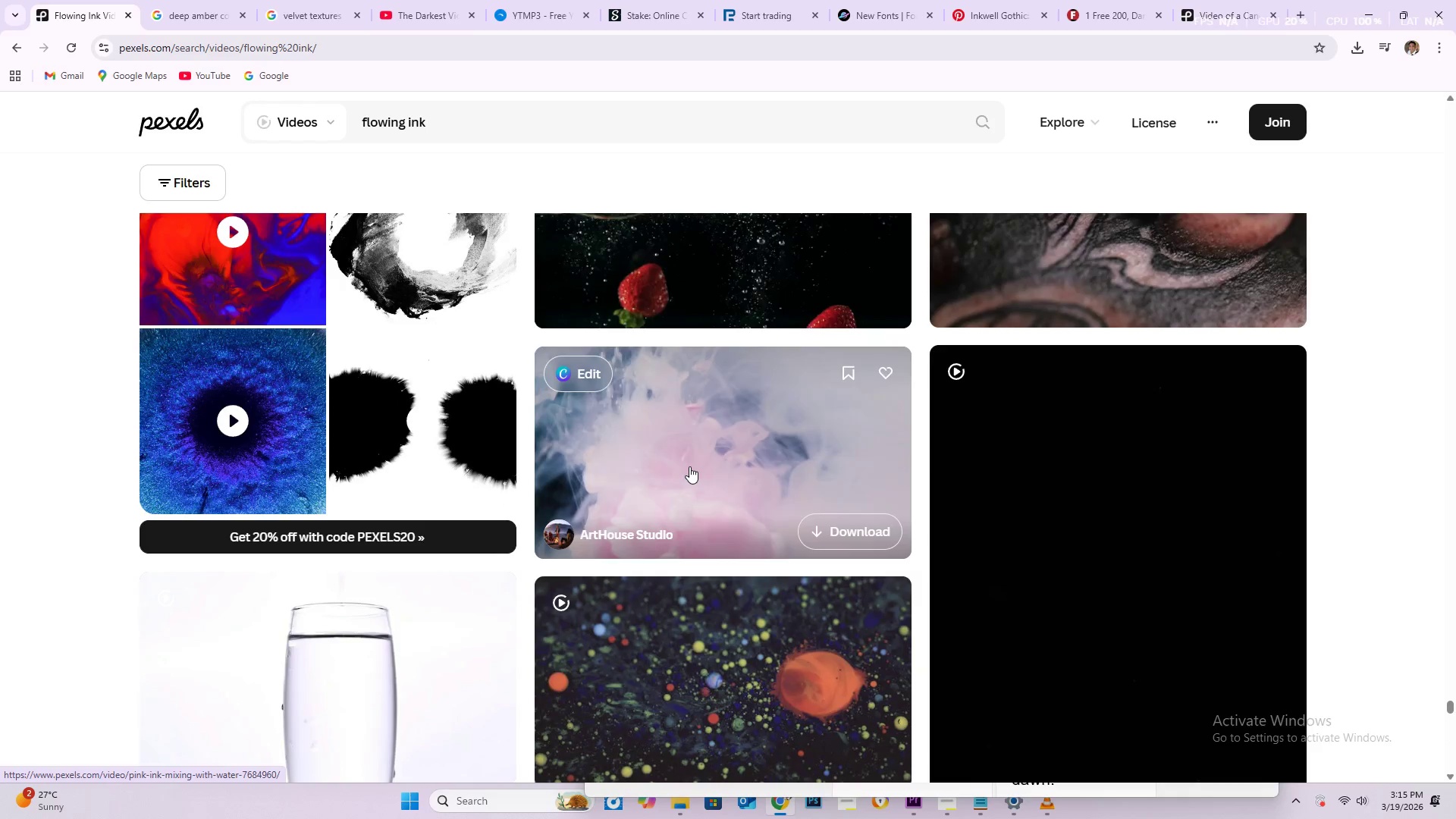 
scroll: coordinate [713, 532], scroll_direction: down, amount: 20.0
 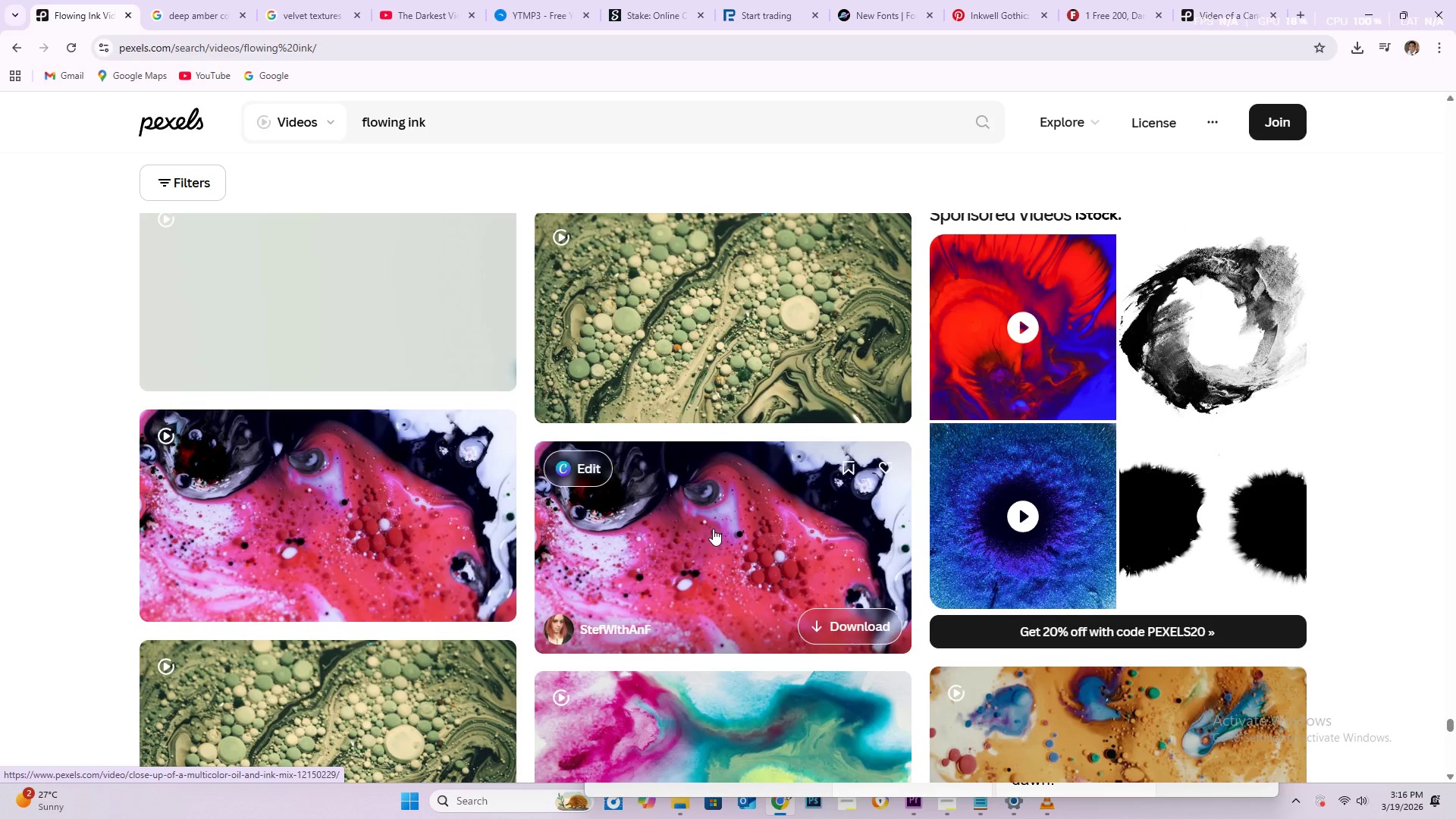 
scroll: coordinate [713, 529], scroll_direction: down, amount: 3.0
 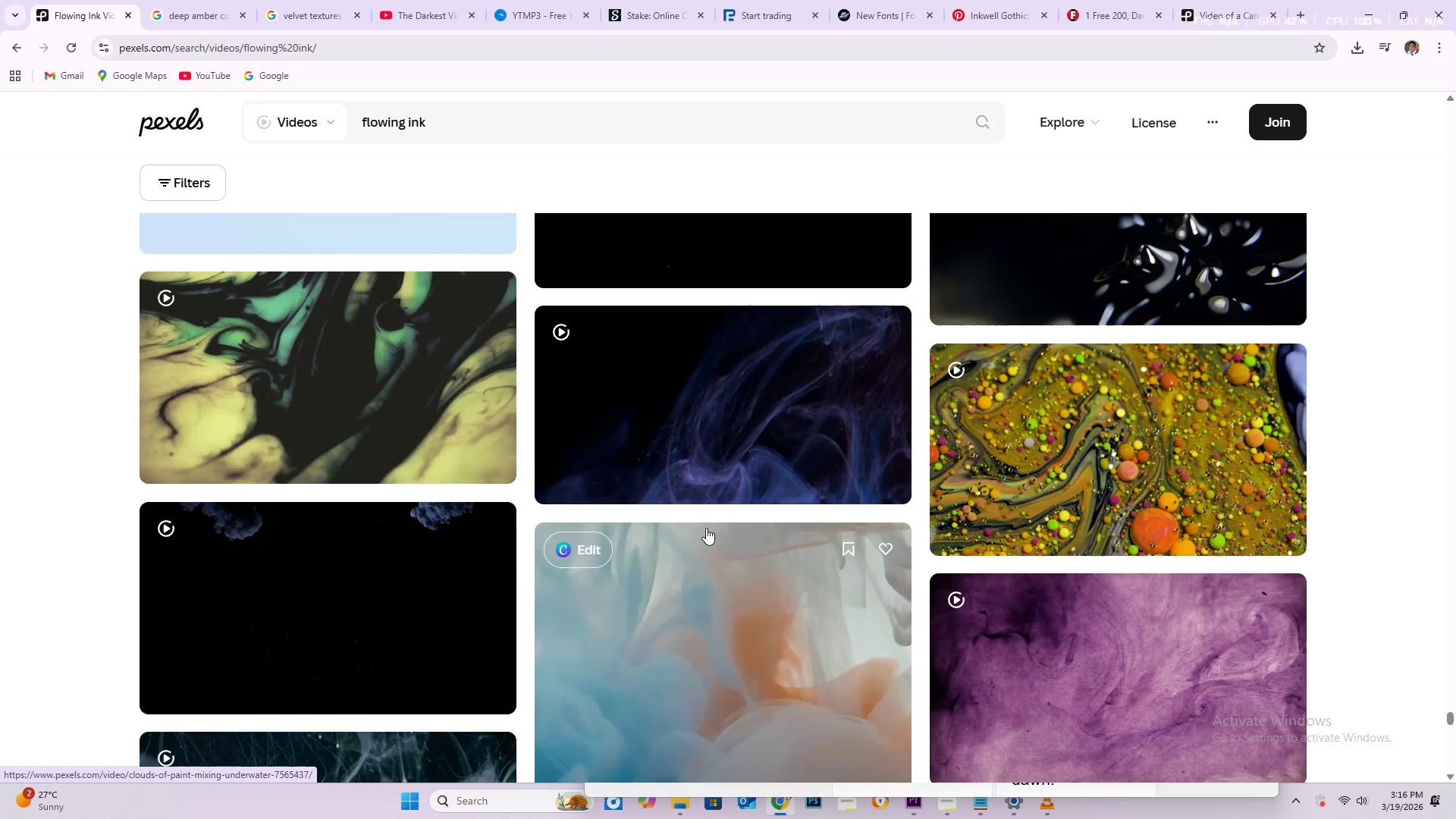 
wait(6.25)
 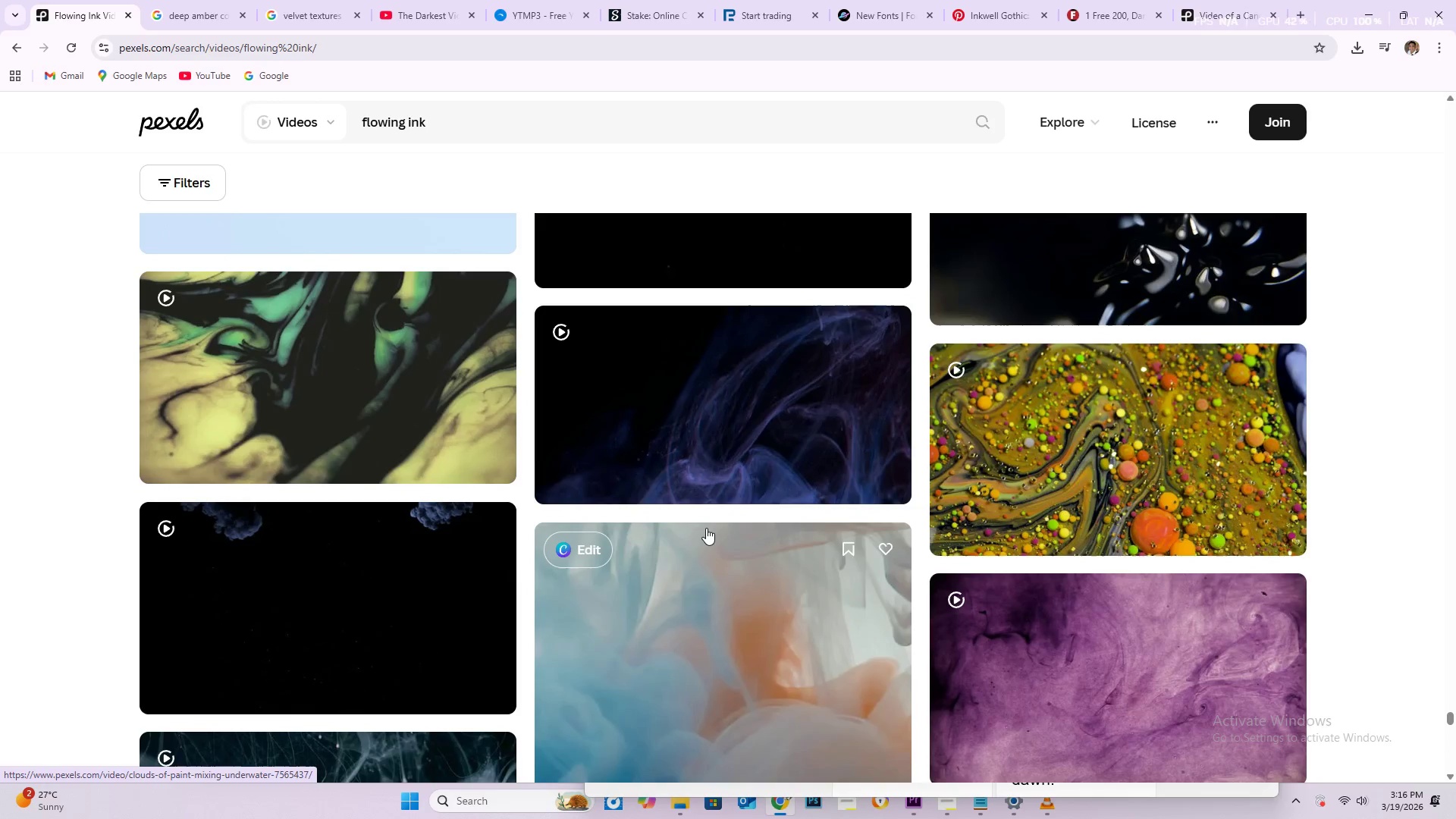 
scroll: coordinate [590, 547], scroll_direction: down, amount: 12.0
 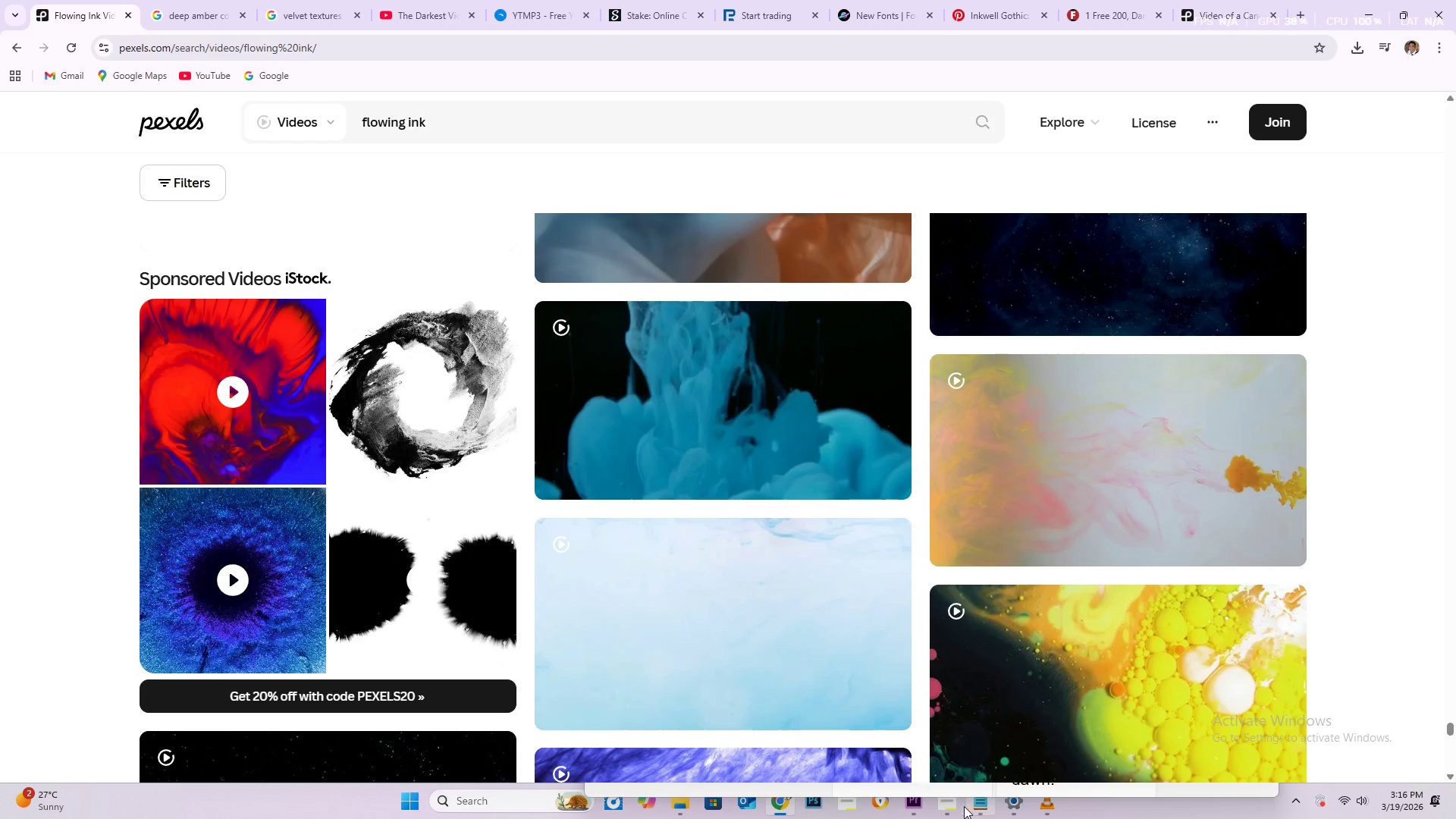 
left_click([957, 806])